 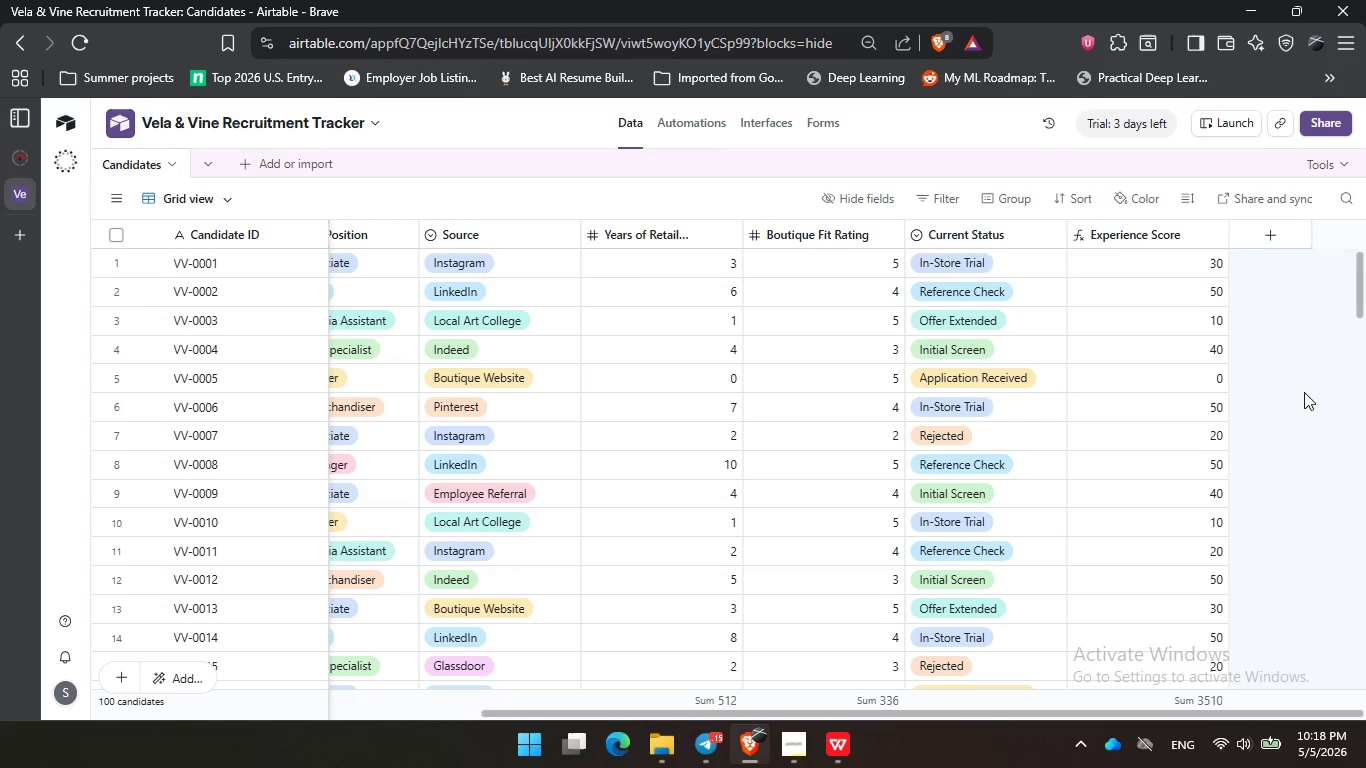 
double_click([1304, 392])
 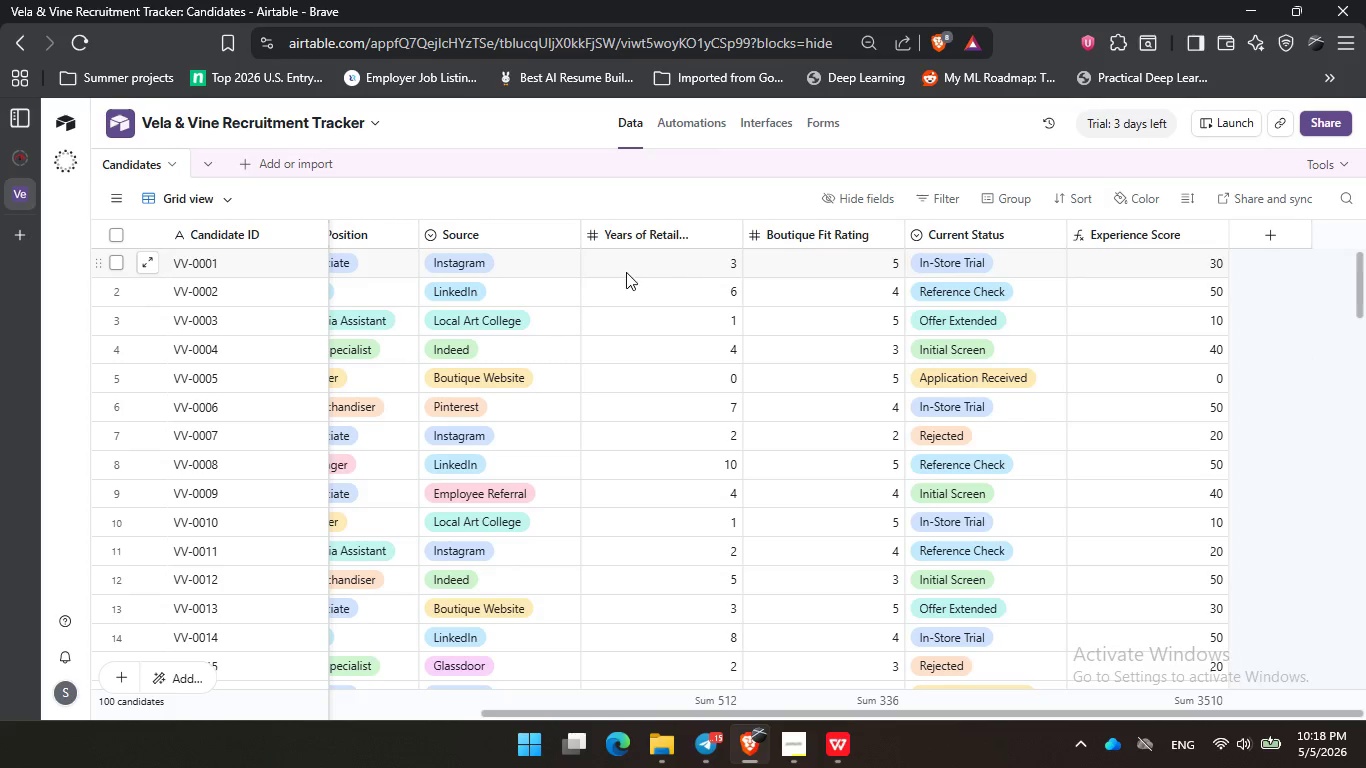 
wait(6.83)
 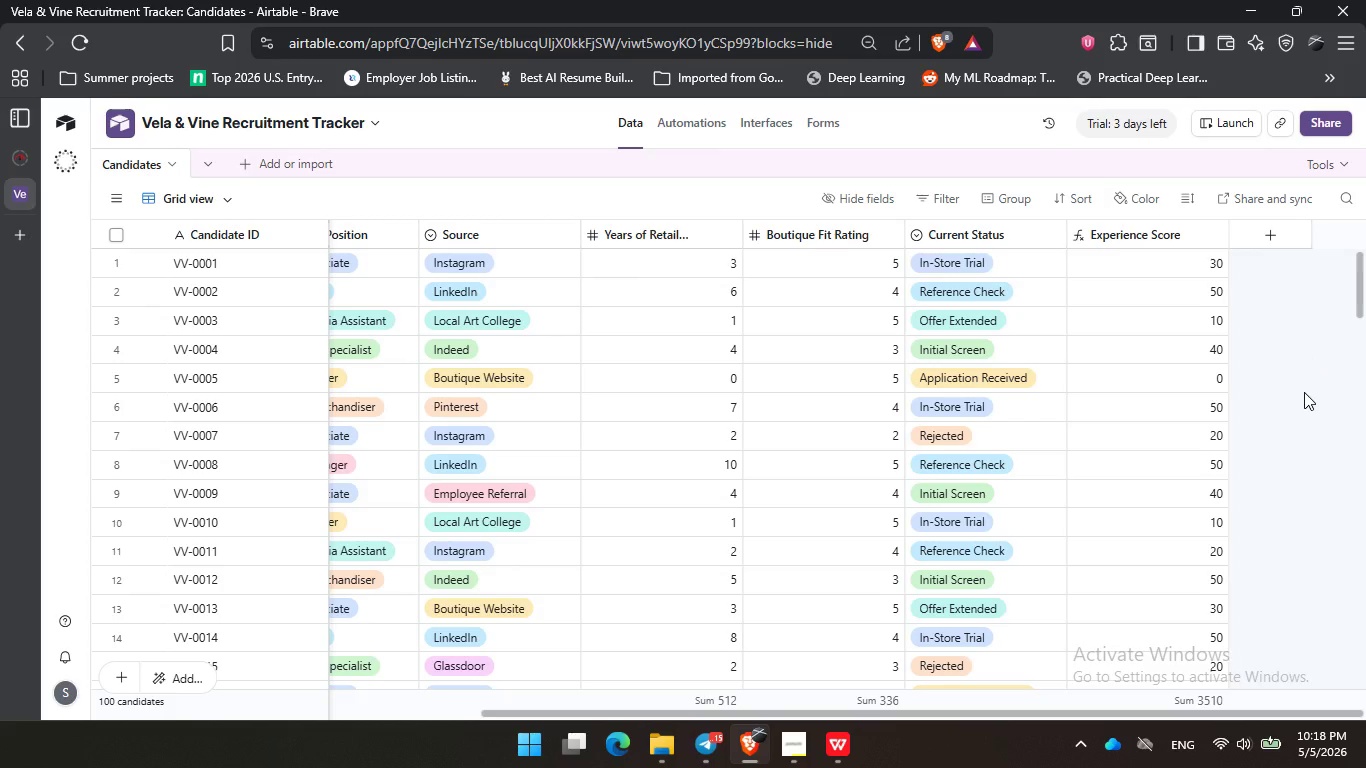 
left_click([455, 196])
 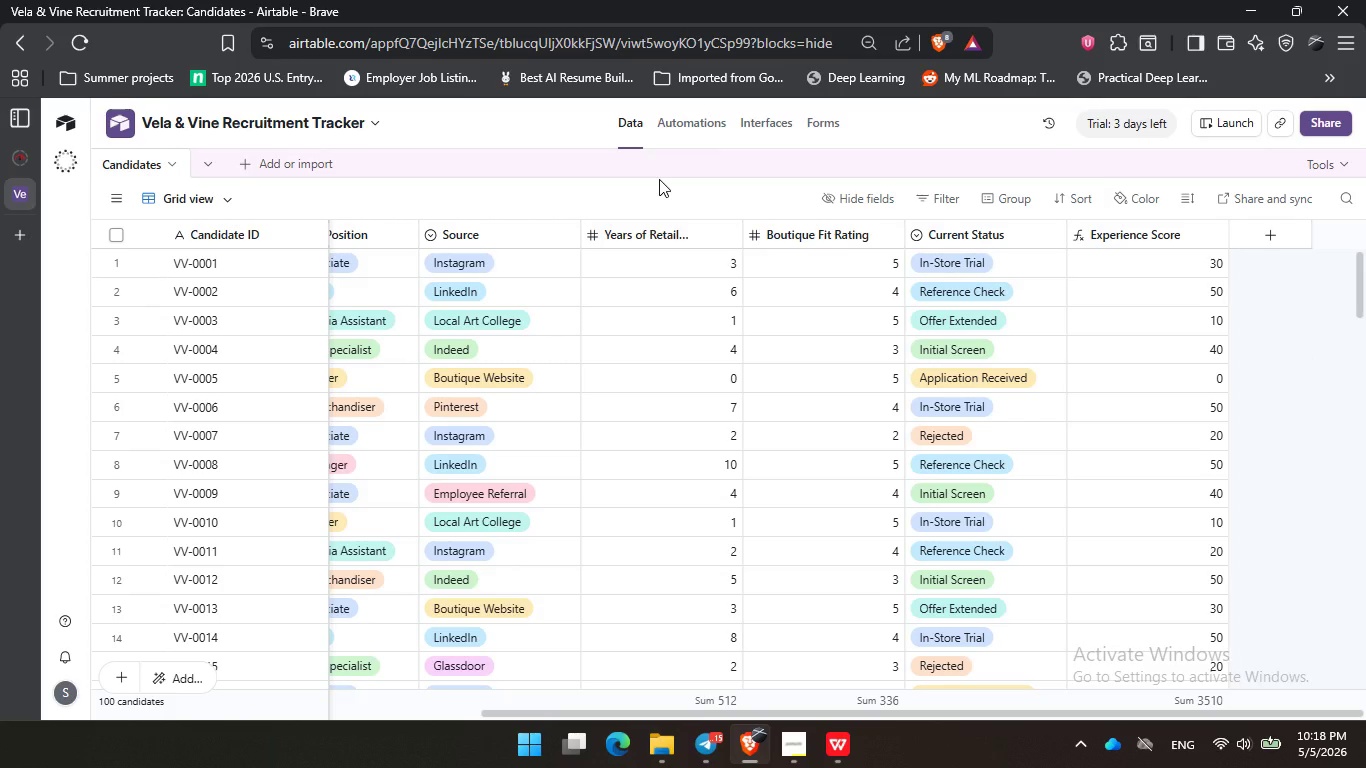 
wait(11.8)
 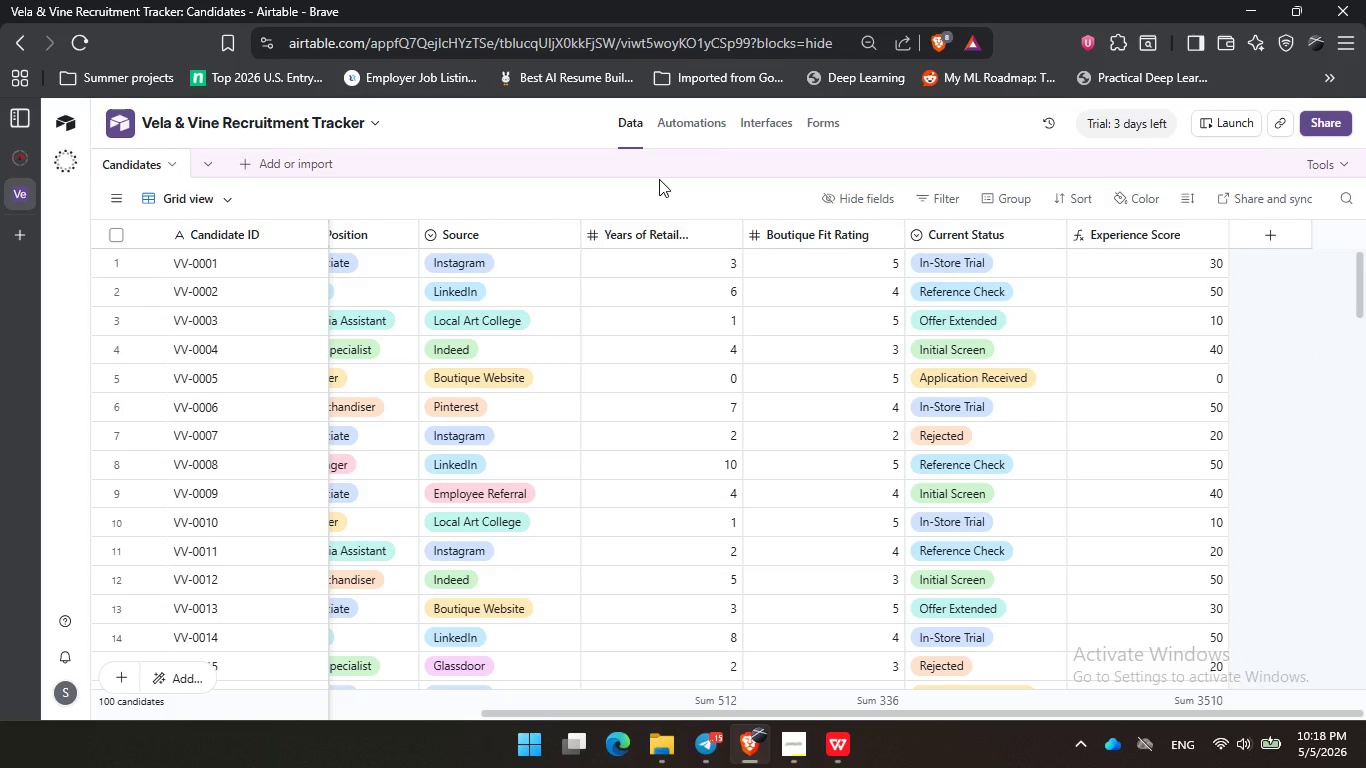 
left_click([1266, 236])
 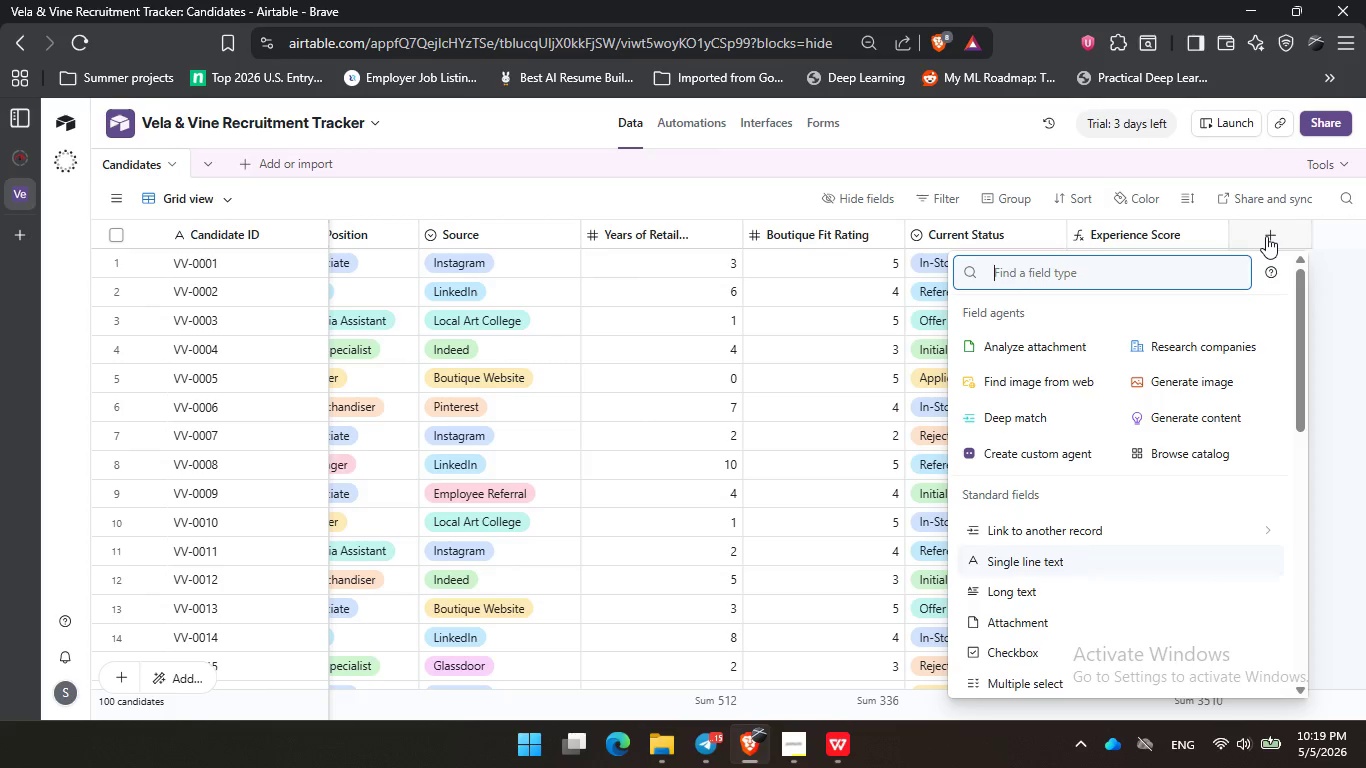 
wait(10.62)
 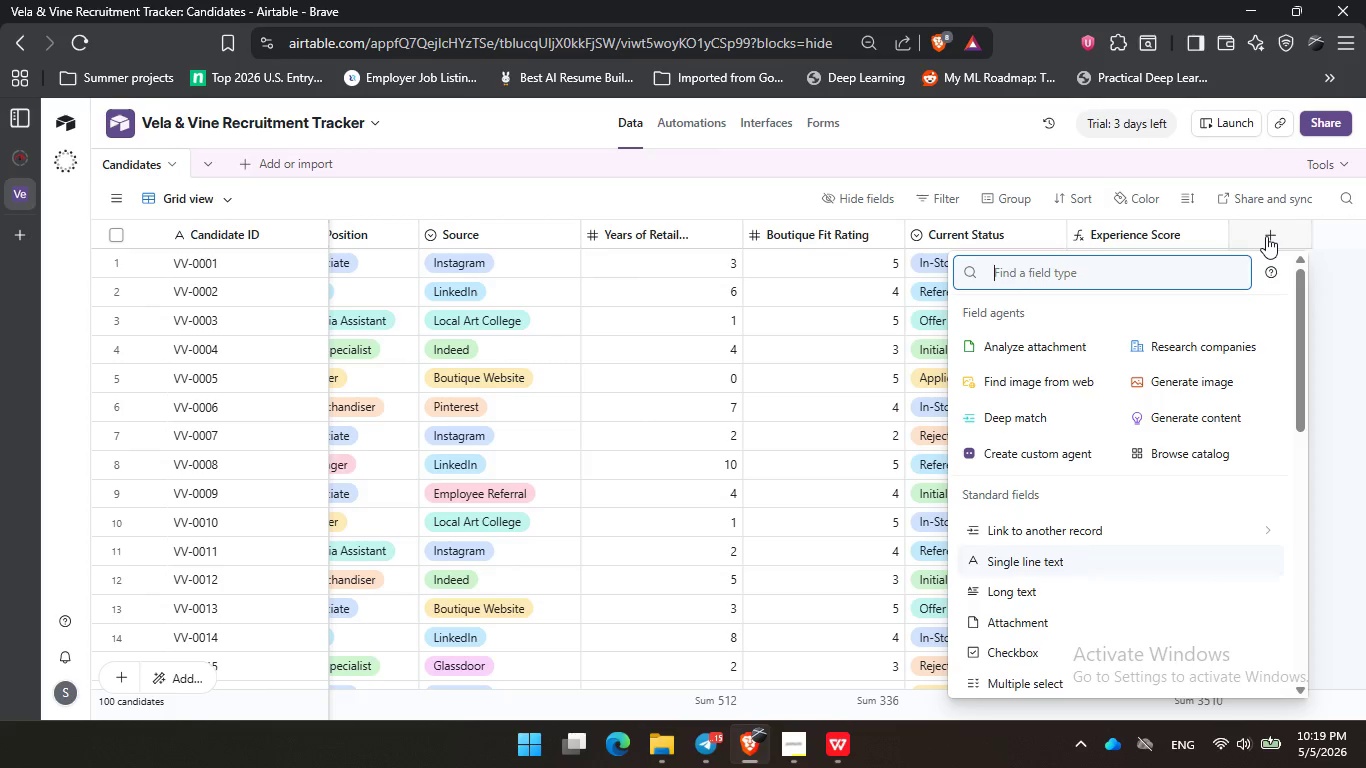 
type(for)
 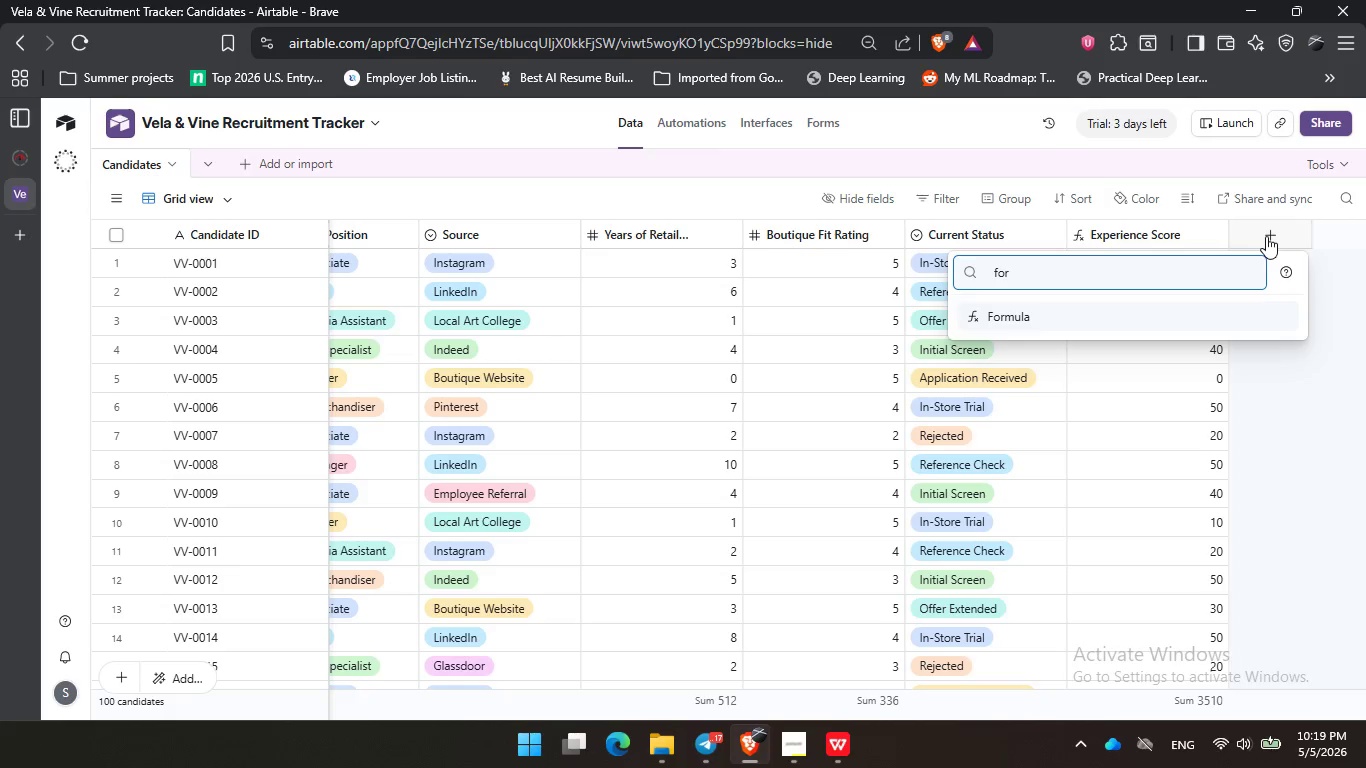 
key(Enter)
 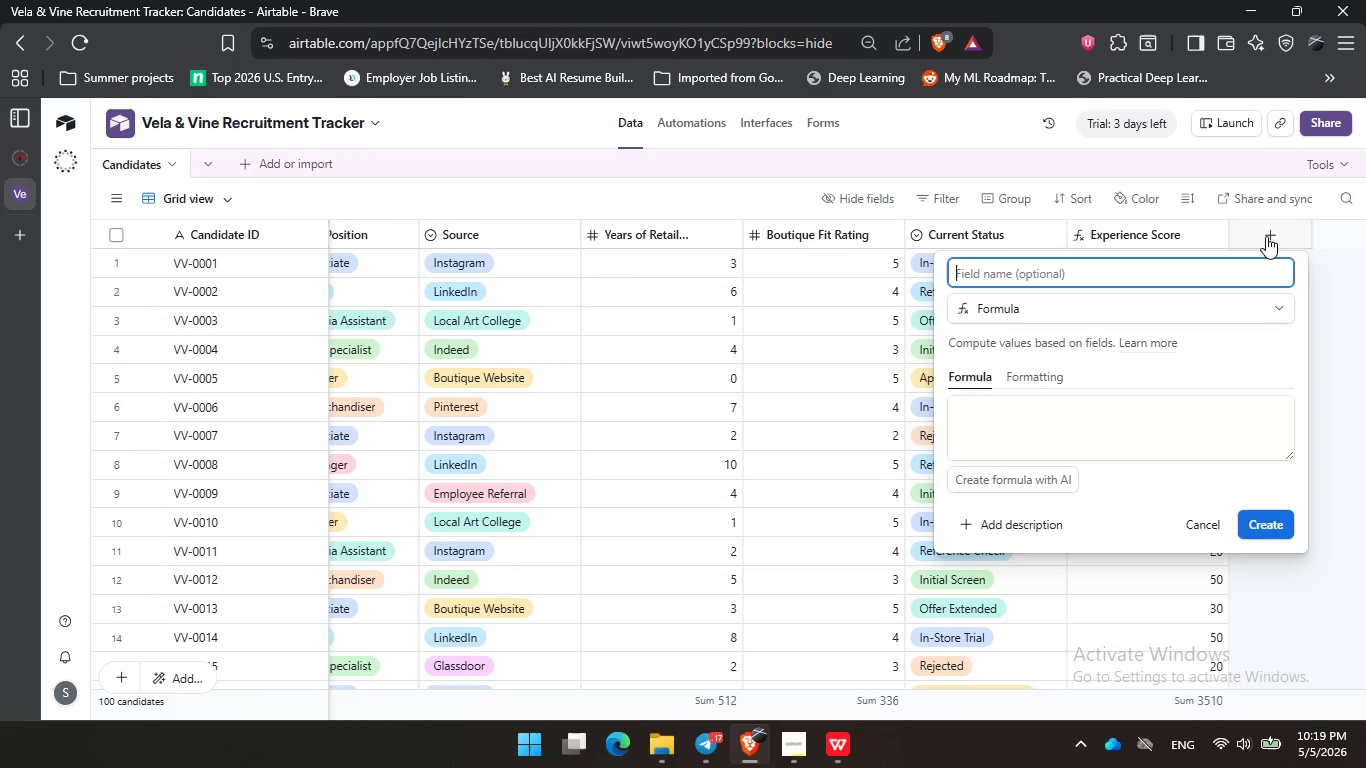 
wait(5.67)
 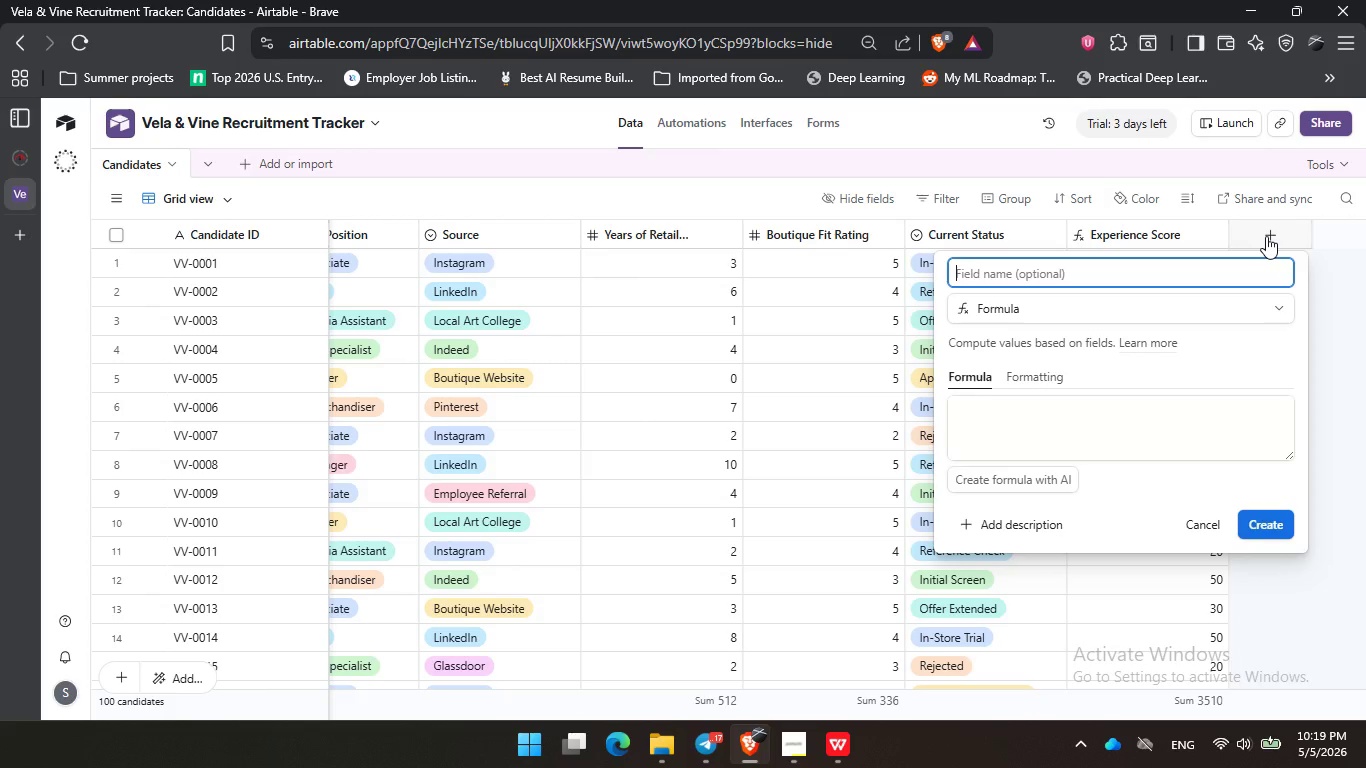 
type(Interview Flag)
 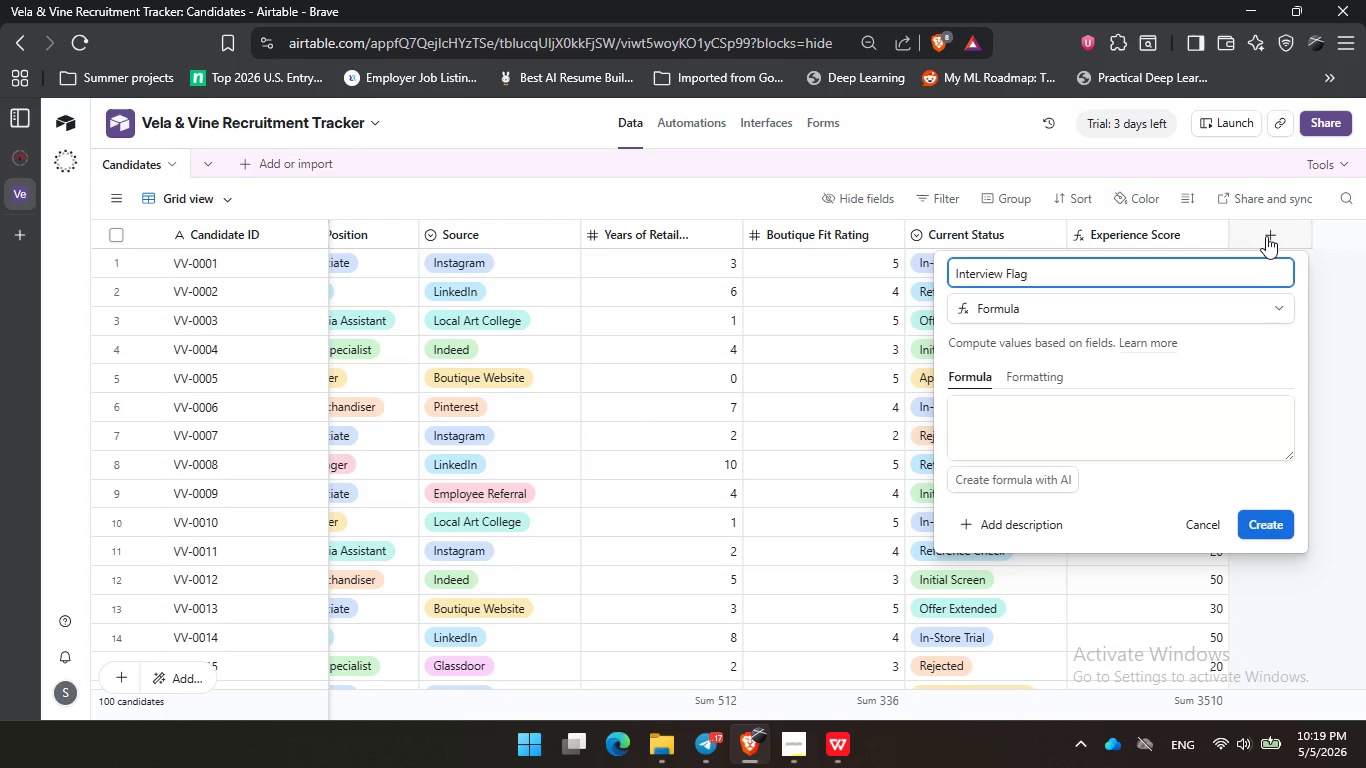 
left_click([1075, 437])
 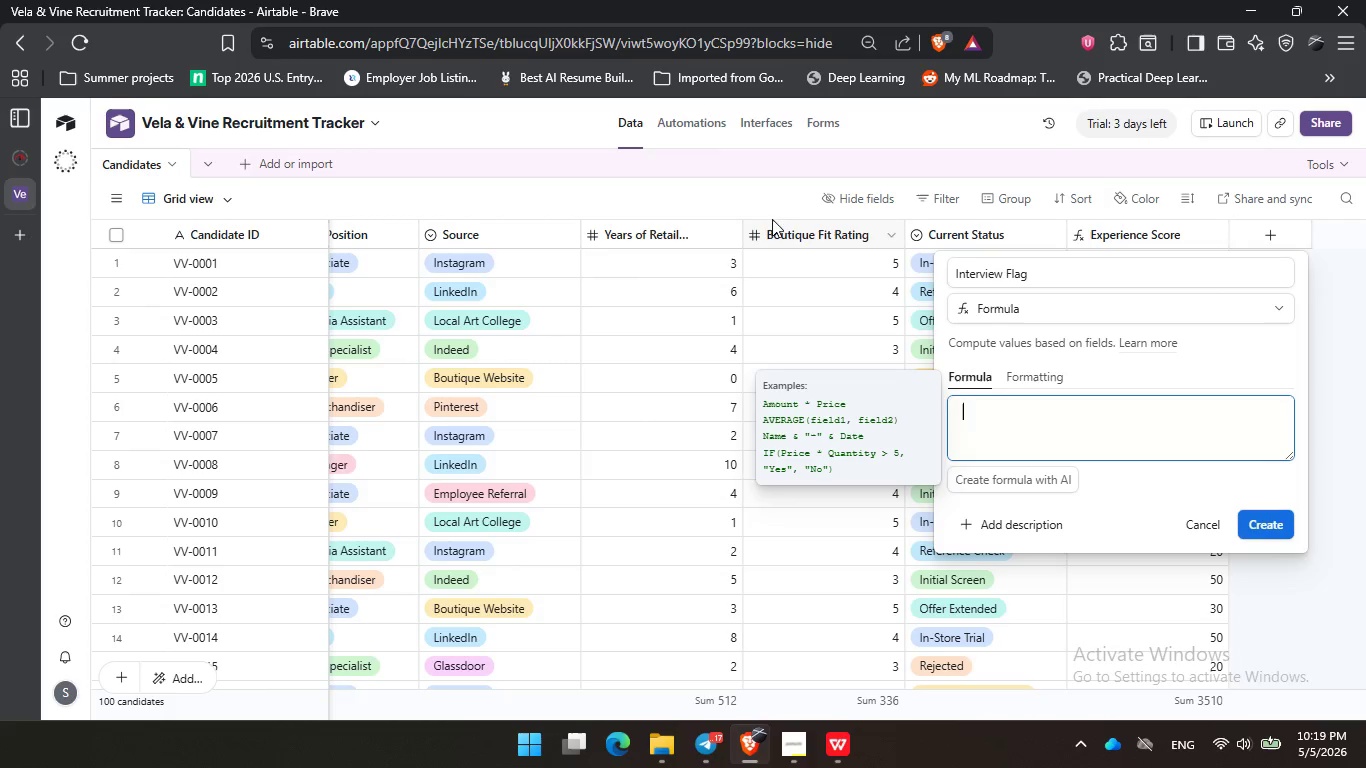 
left_click([735, 192])
 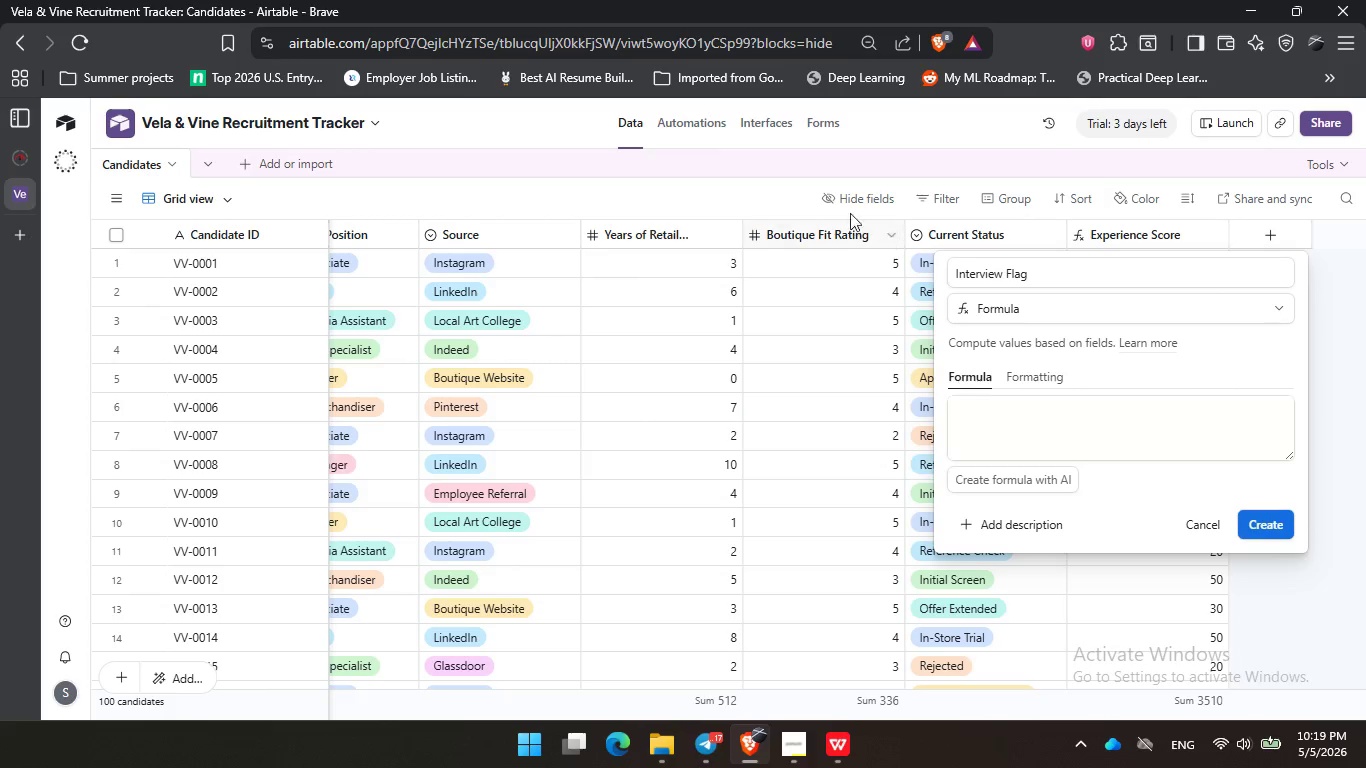 
left_click([760, 201])
 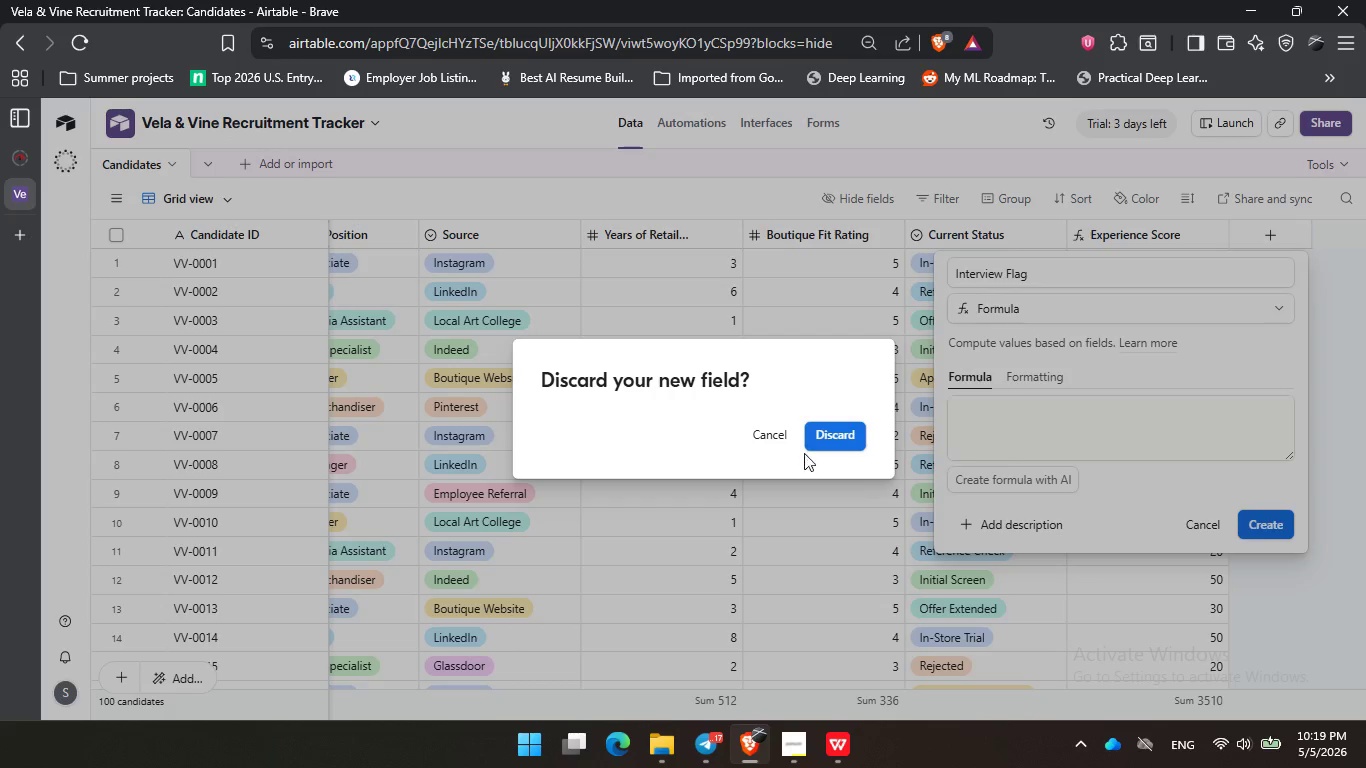 
left_click([860, 436])
 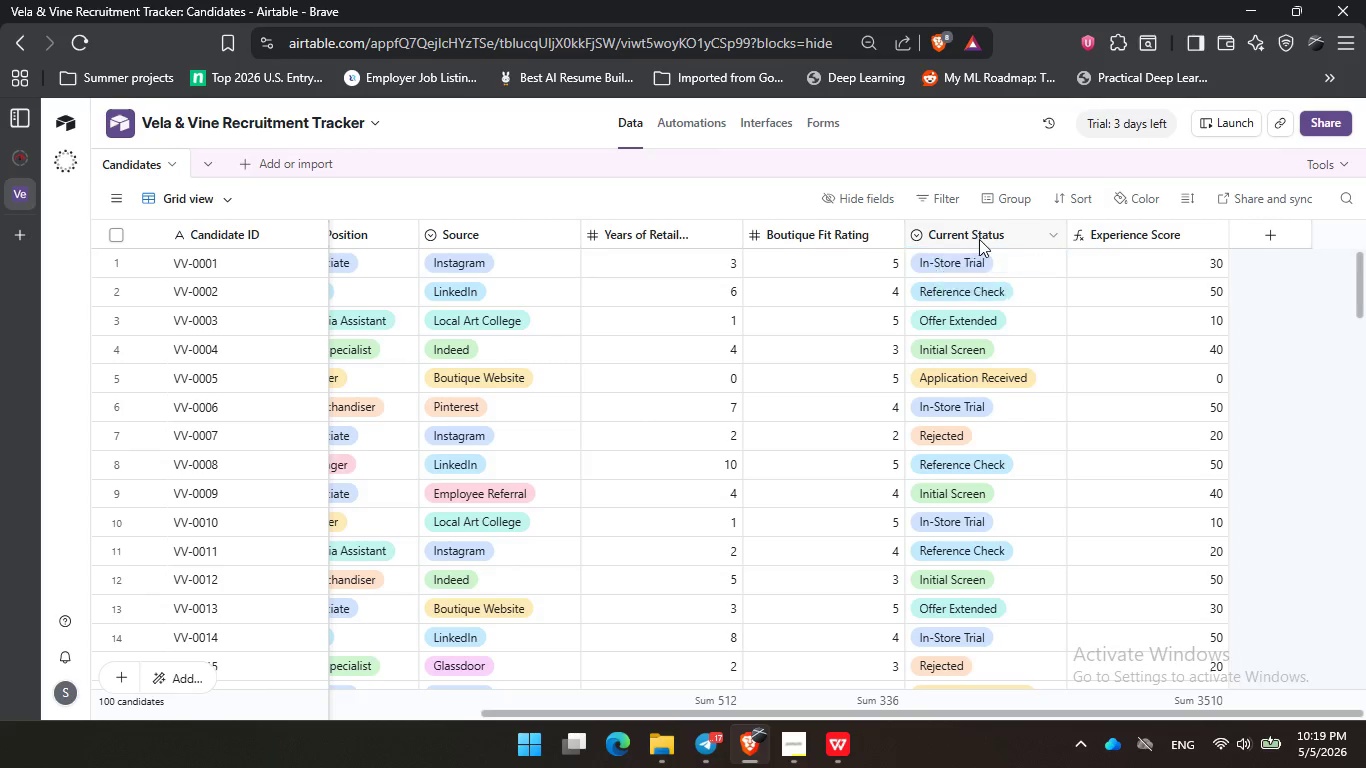 
double_click([979, 239])
 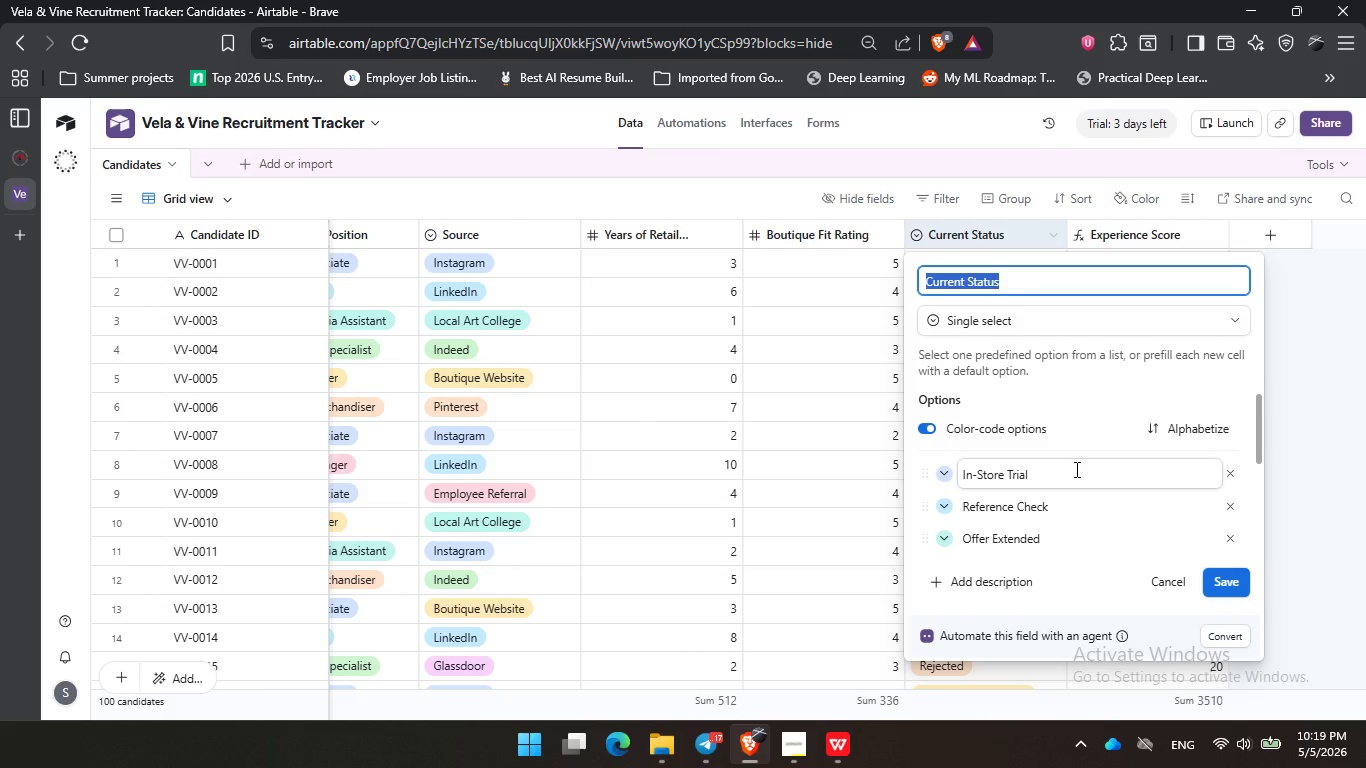 
scroll: coordinate [1075, 470], scroll_direction: down, amount: 1.0
 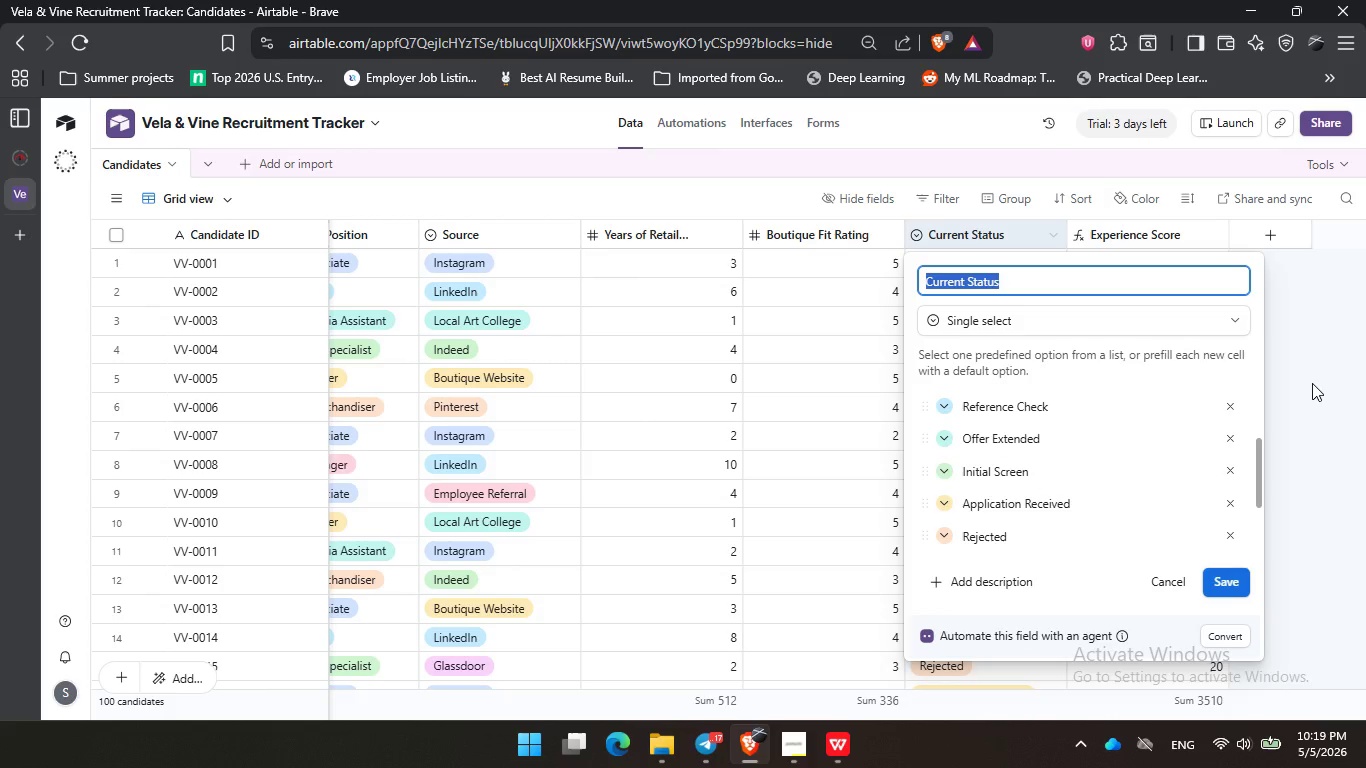 
wait(10.37)
 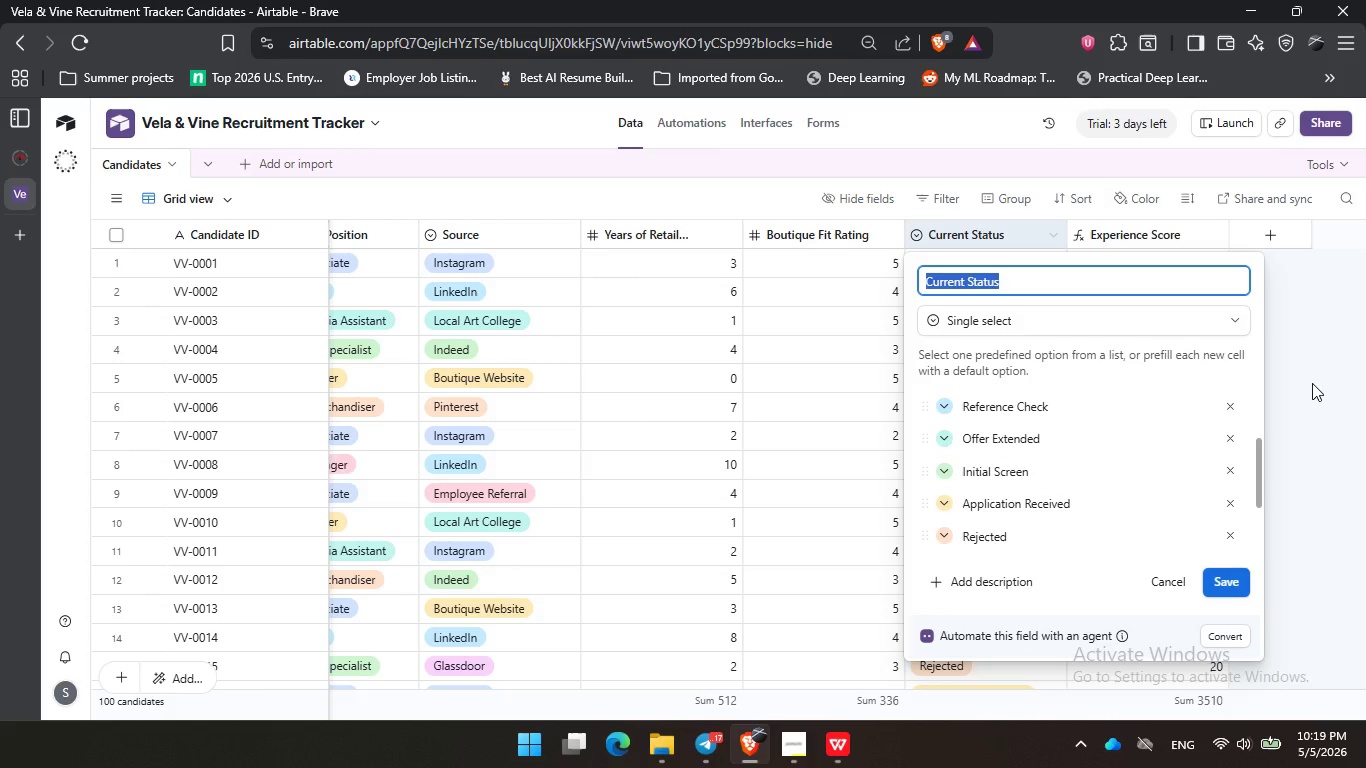 
left_click([805, 748])